 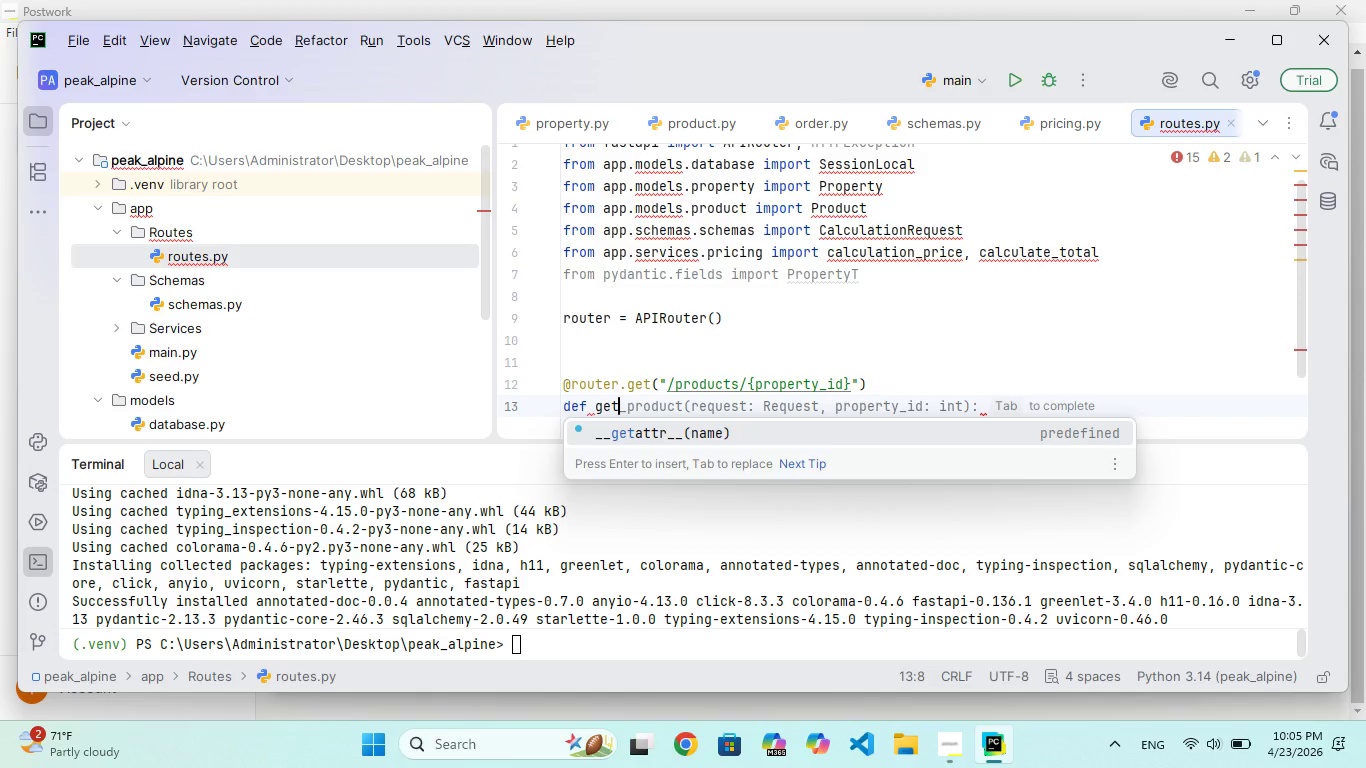 
hold_key(key=ShiftRight, duration=2.94)
 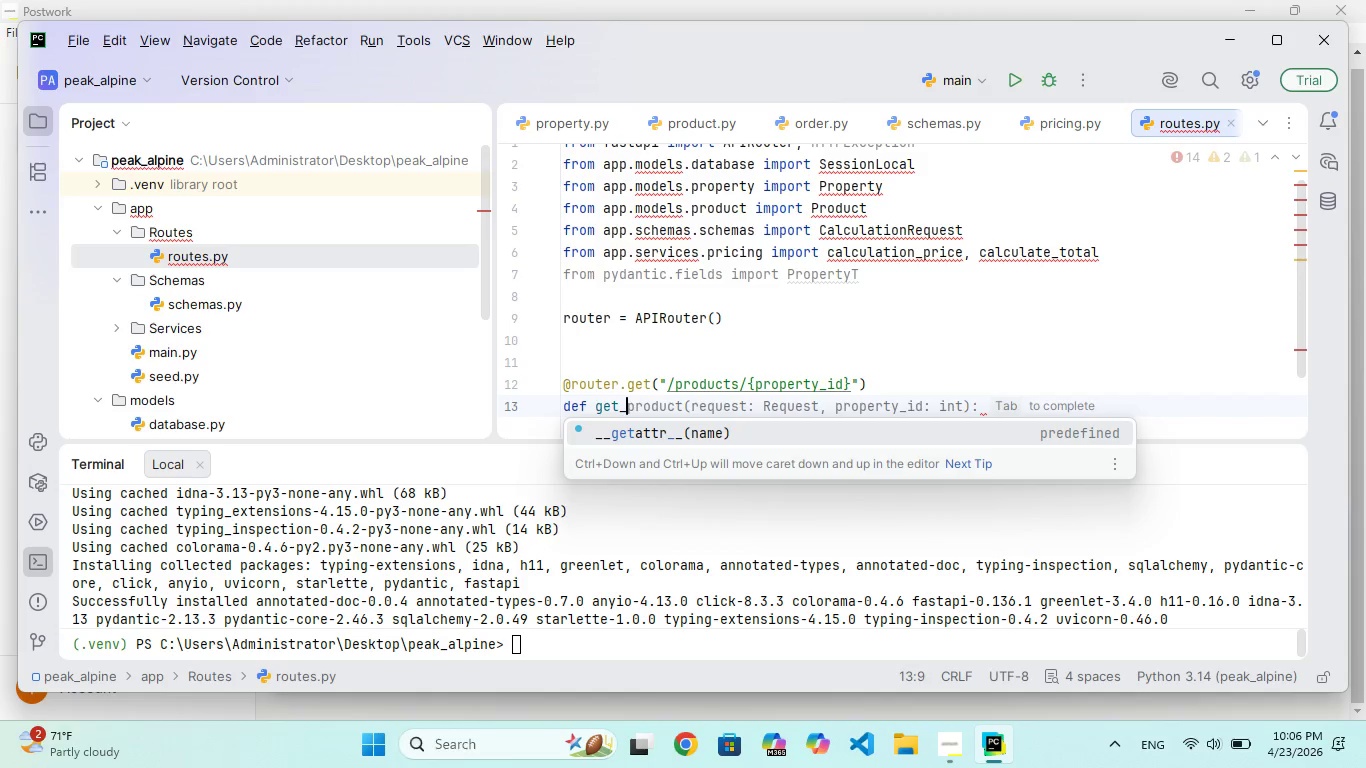 
hold_key(key=P, duration=0.42)
 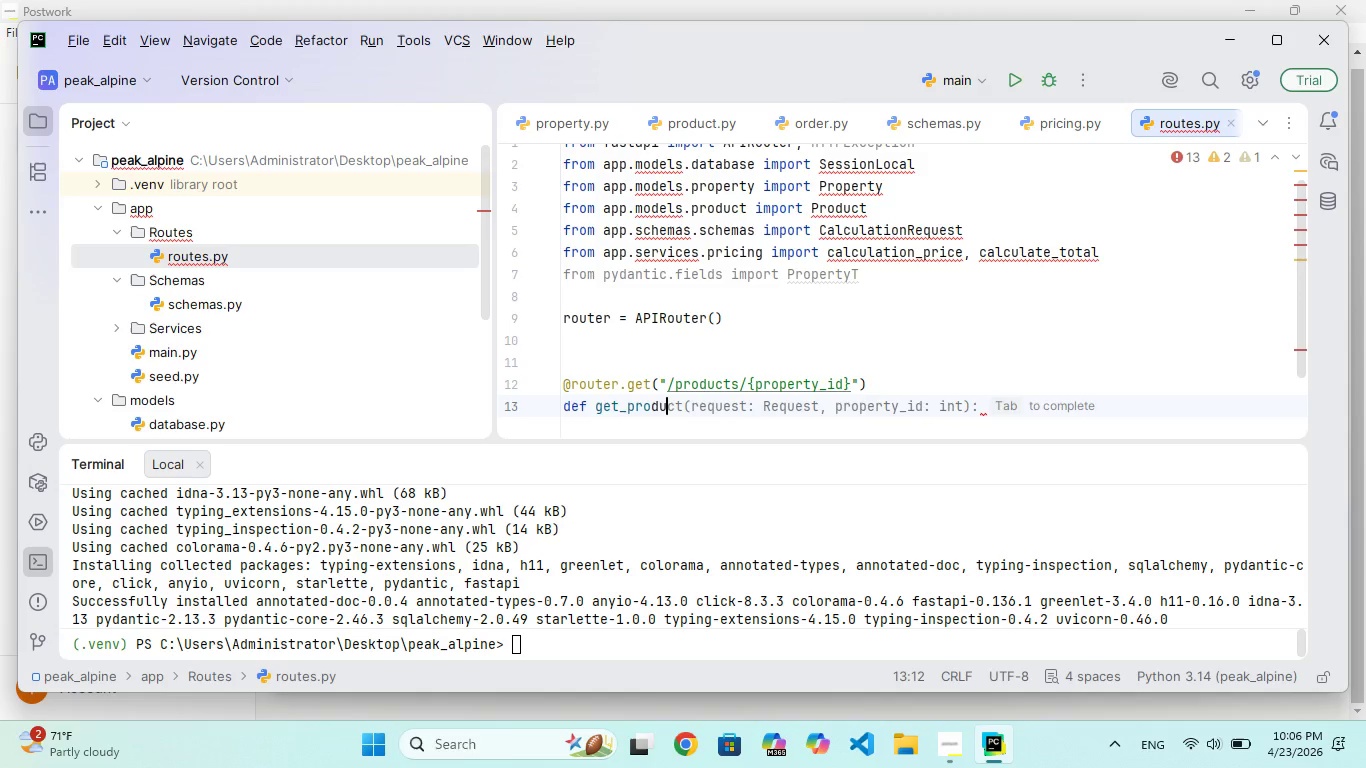 
hold_key(key=U, duration=0.33)
 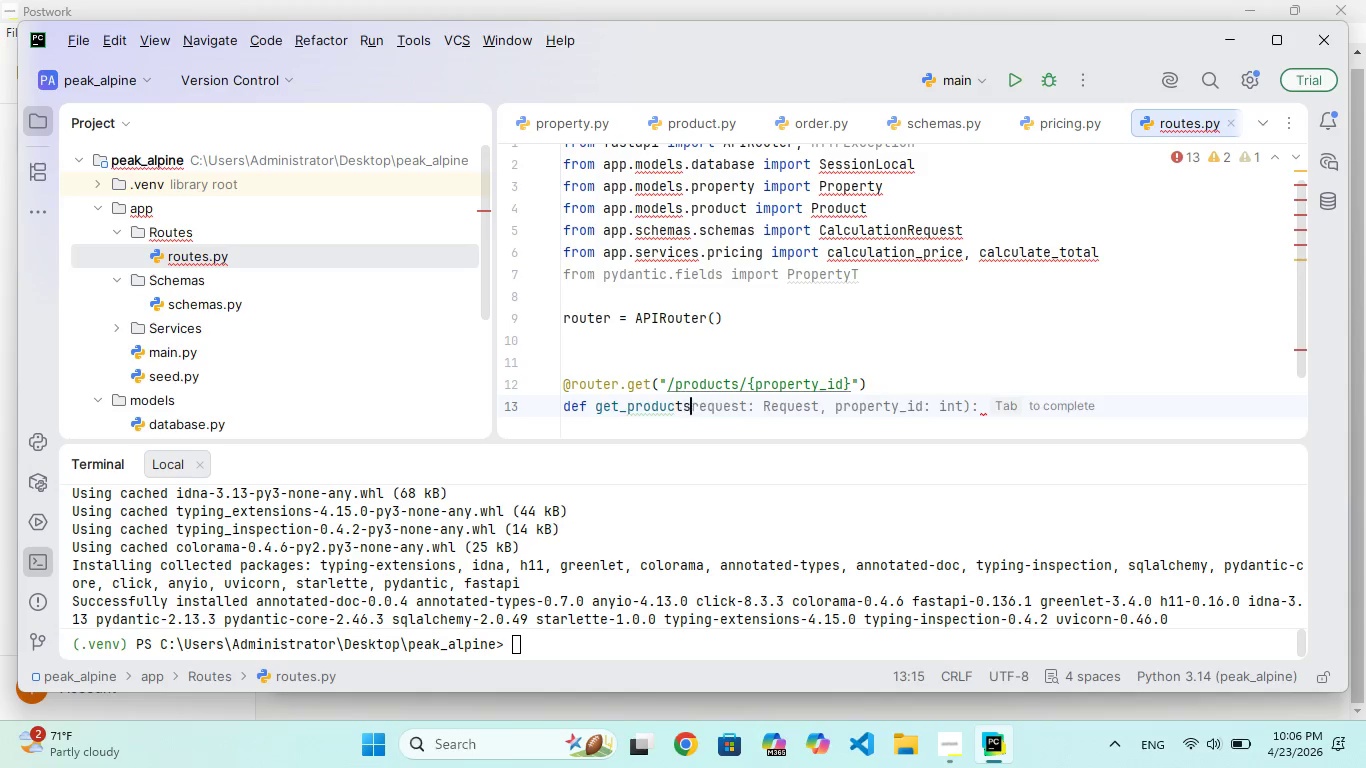 
hold_key(key=C, duration=0.44)
 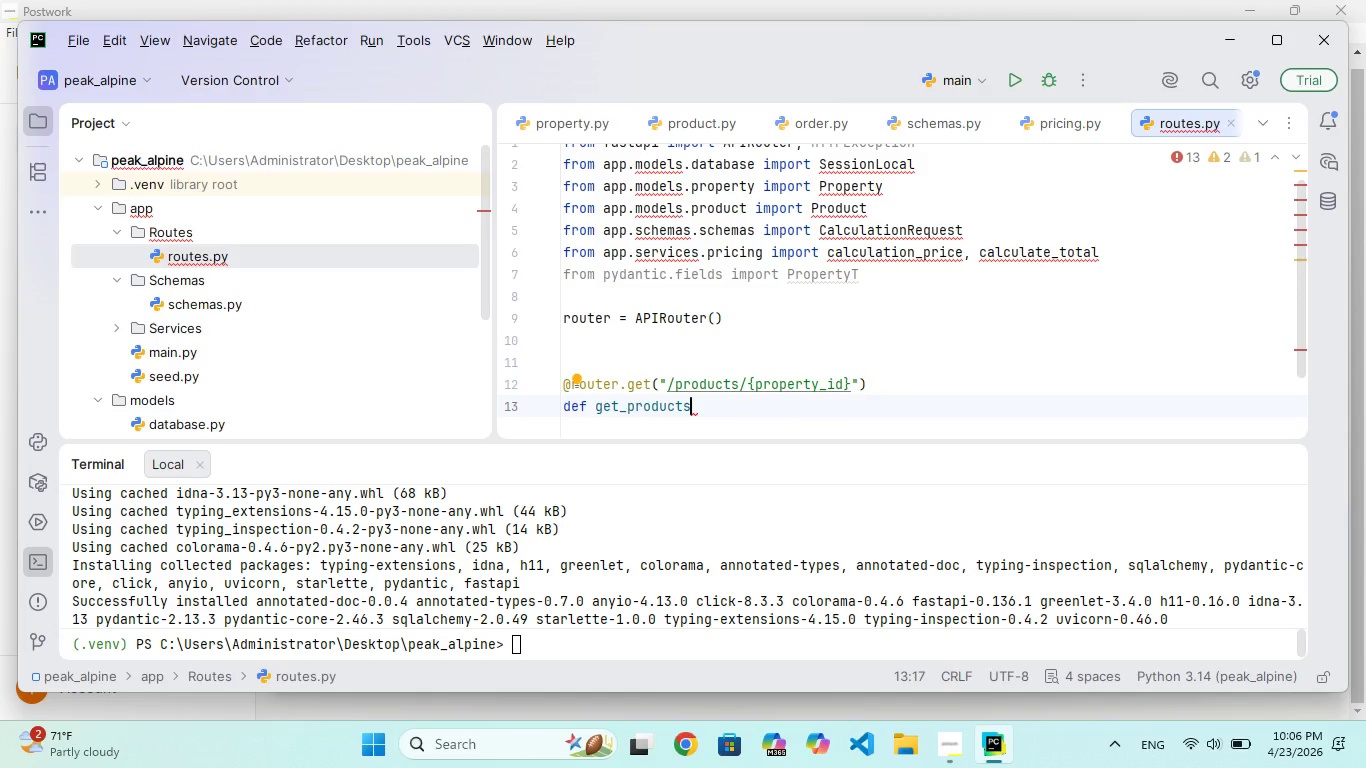 
hold_key(key=ShiftRight, duration=0.78)
 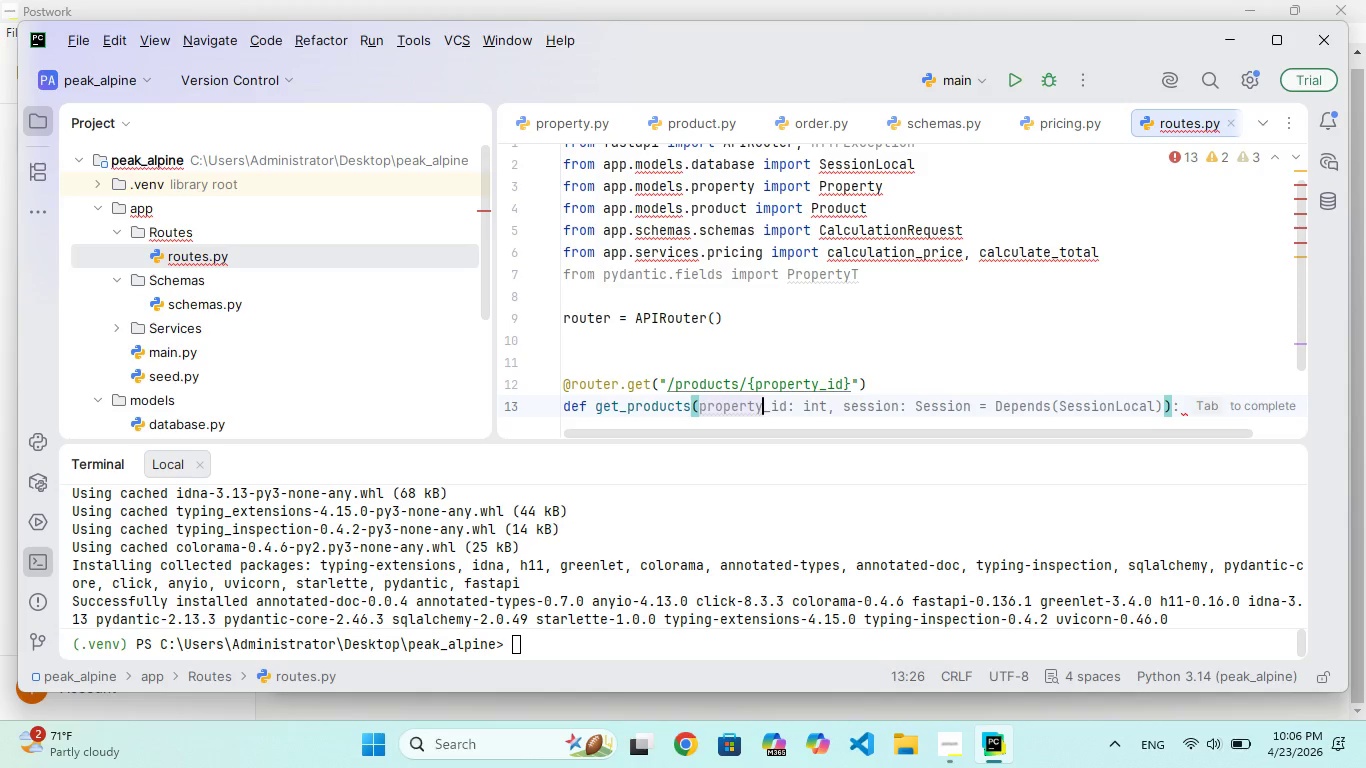 
hold_key(key=ShiftRight, duration=0.64)
 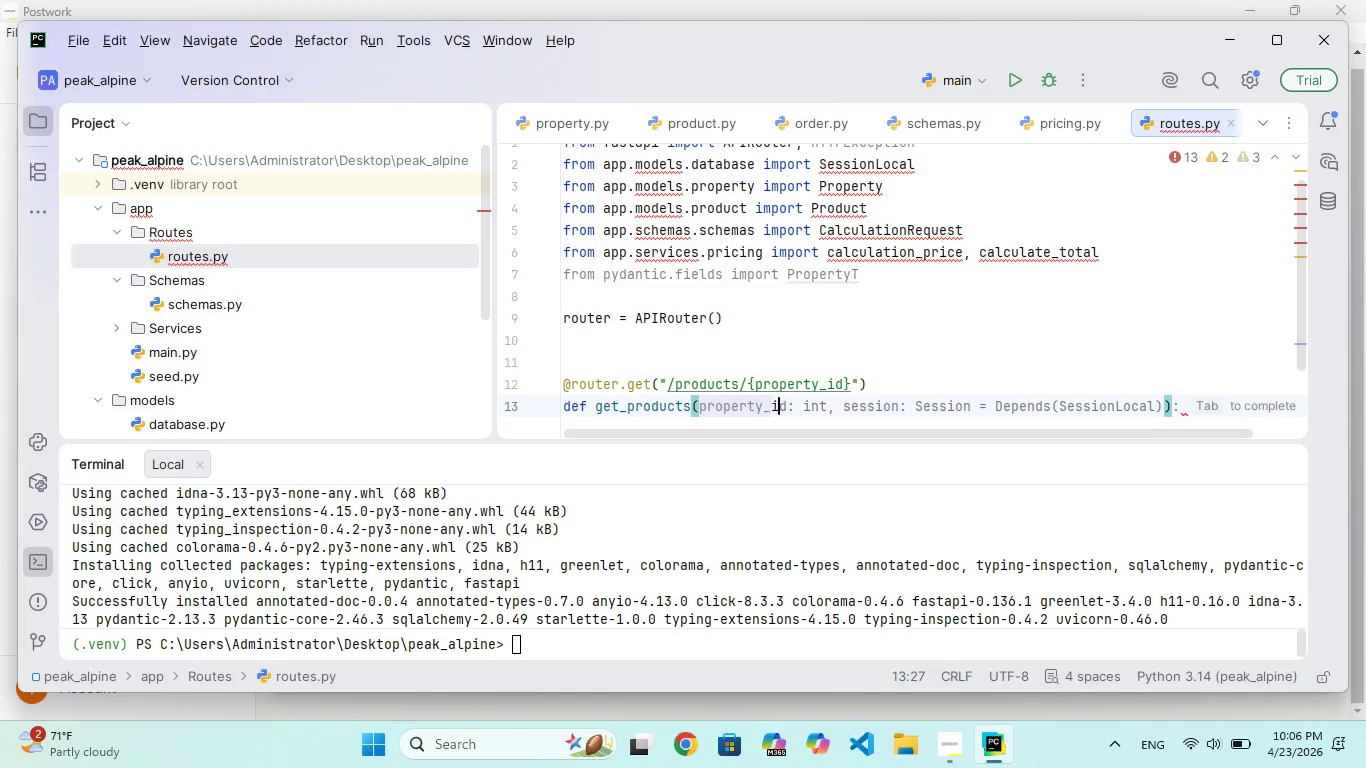 
hold_key(key=I, duration=0.39)
 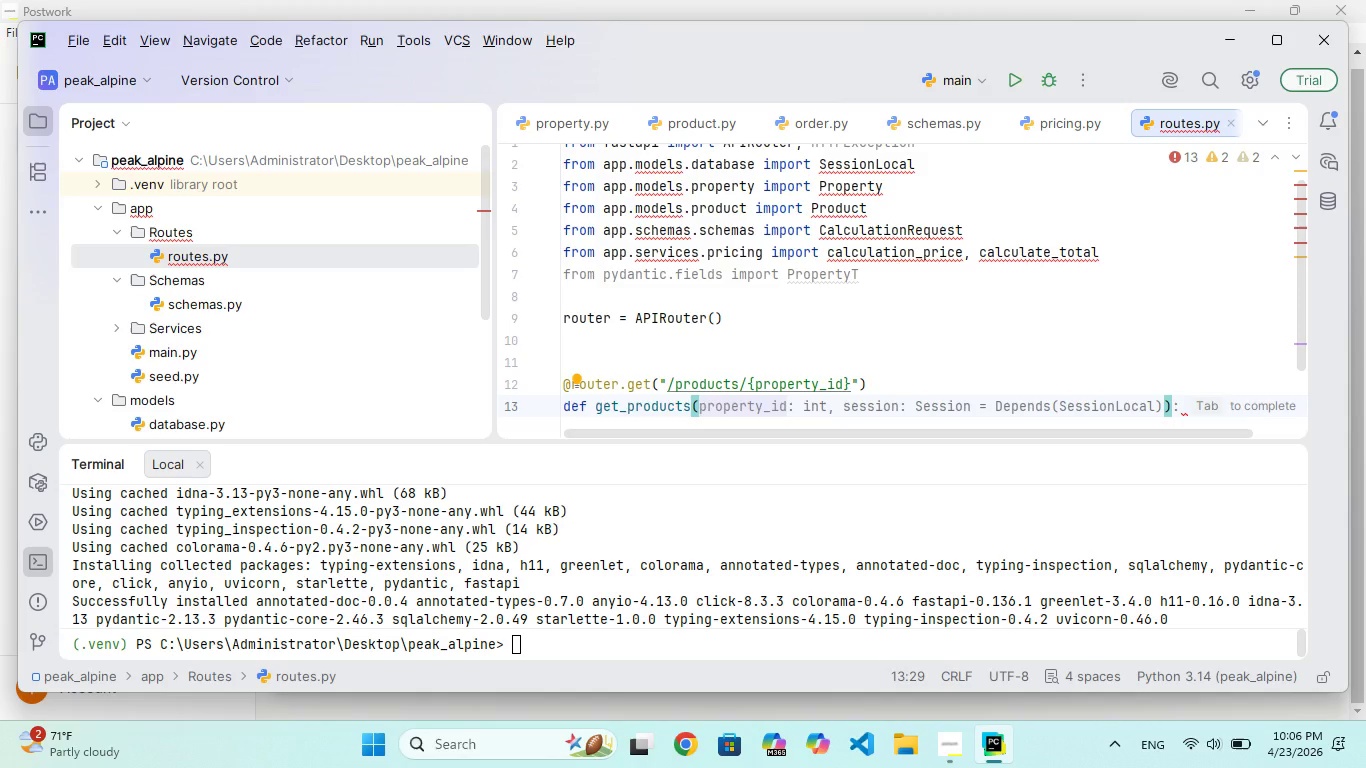 
hold_key(key=ShiftRight, duration=0.66)
 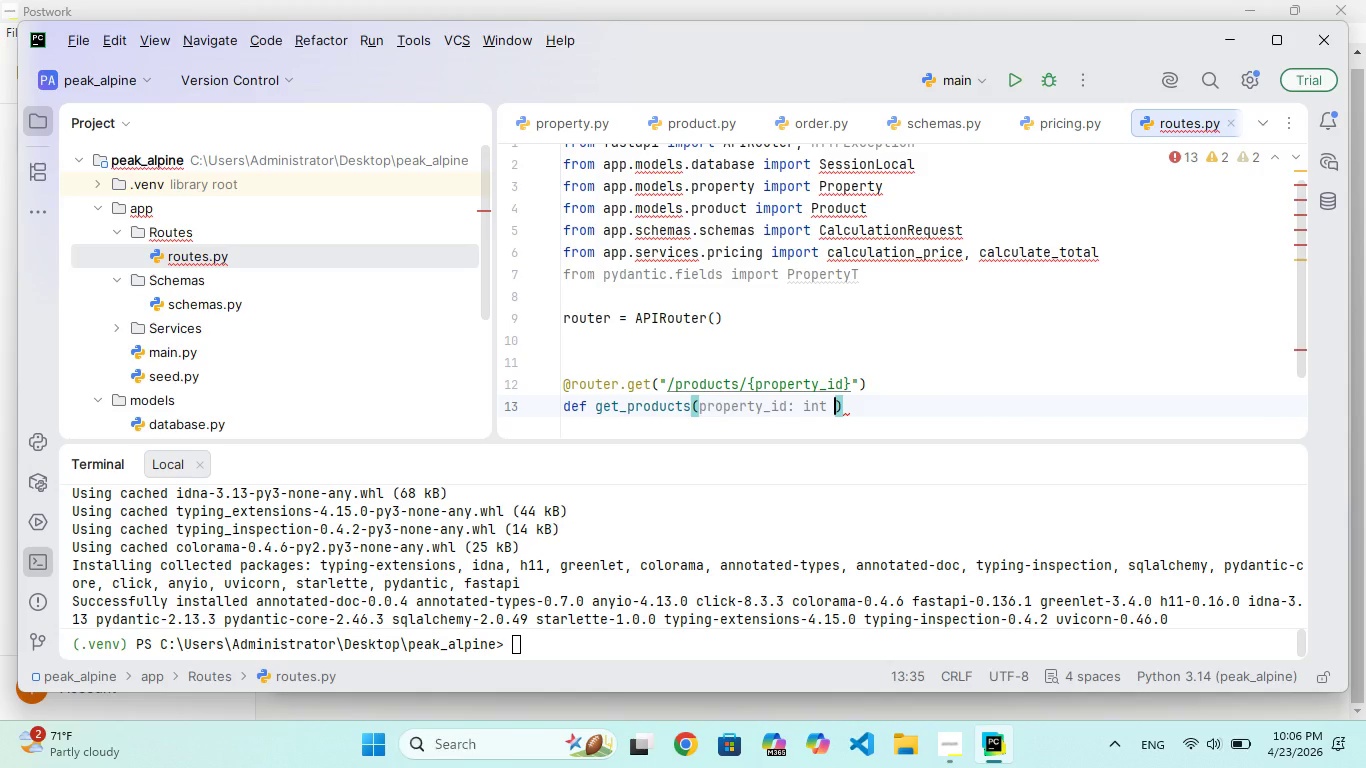 
wait(14.12)
 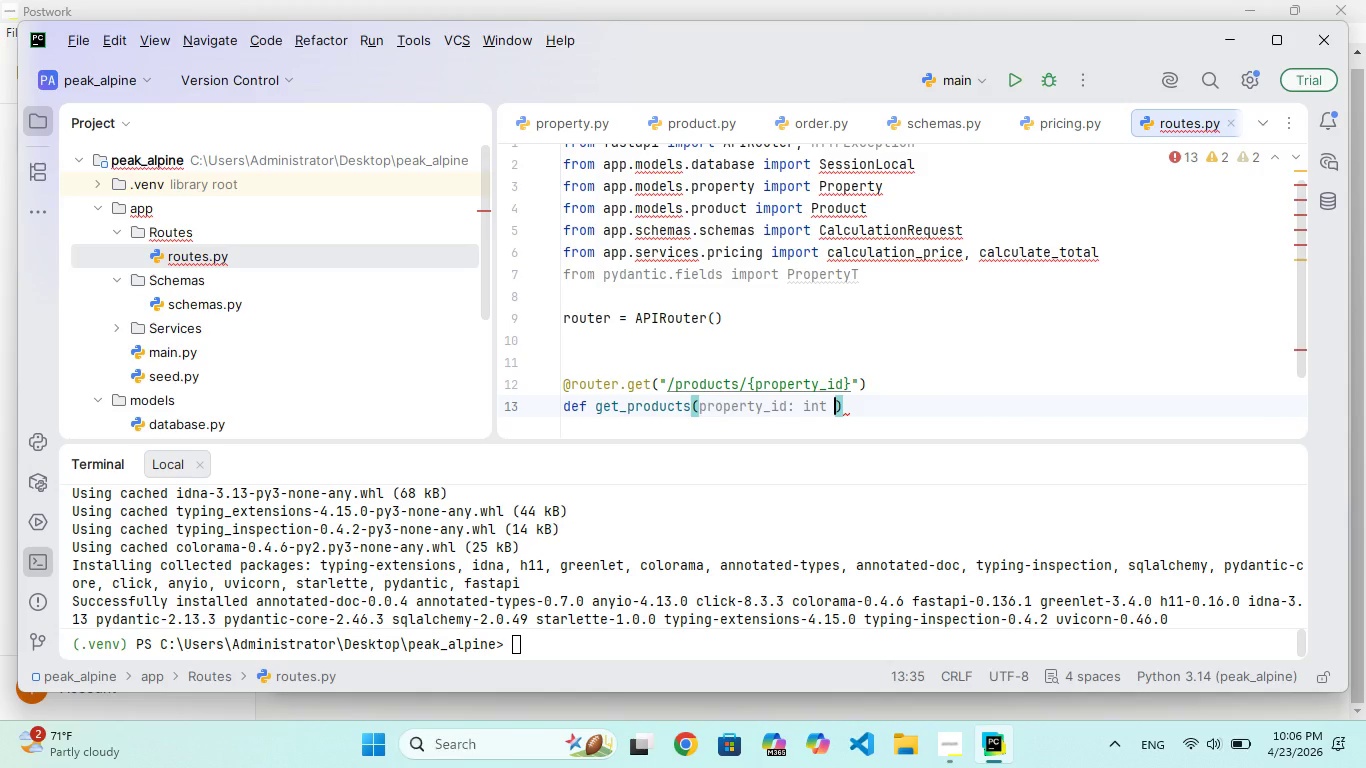 
key(Backspace)
 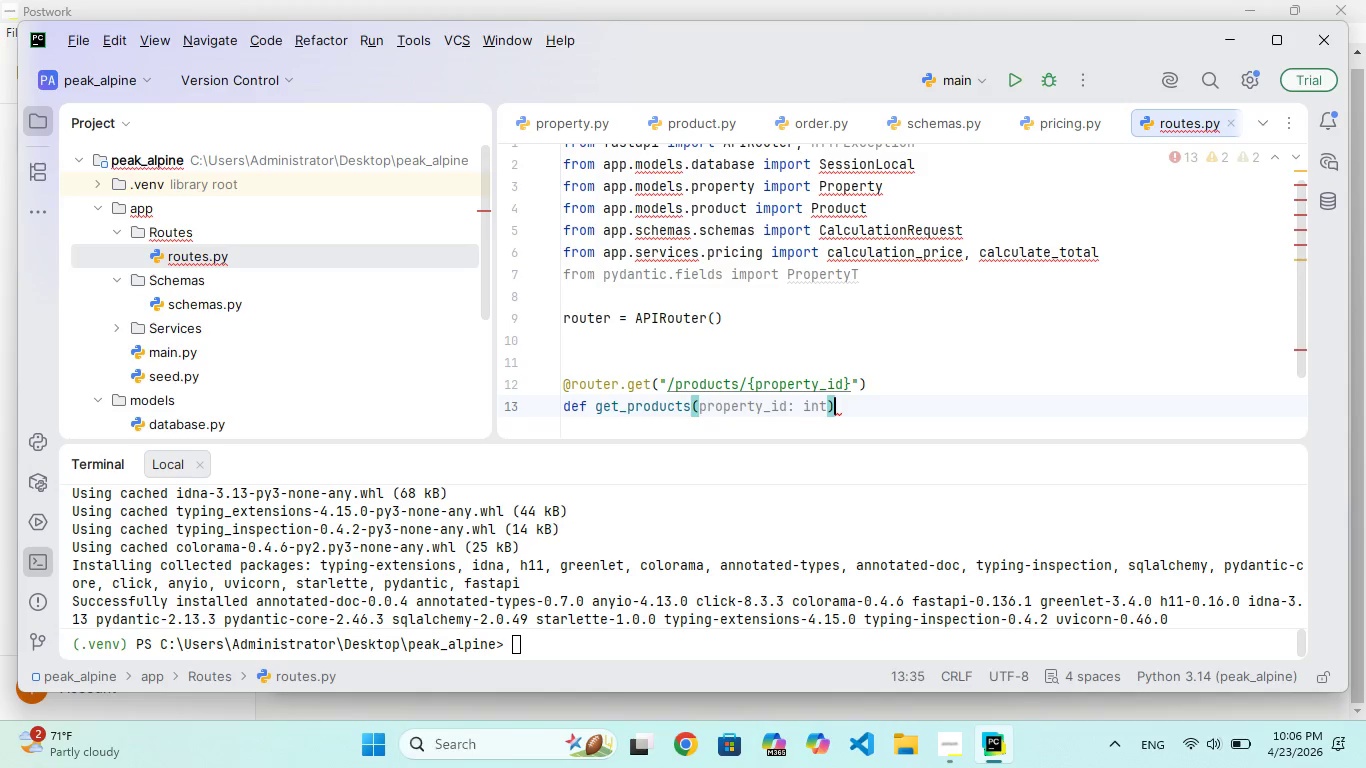 
key(ArrowRight)
 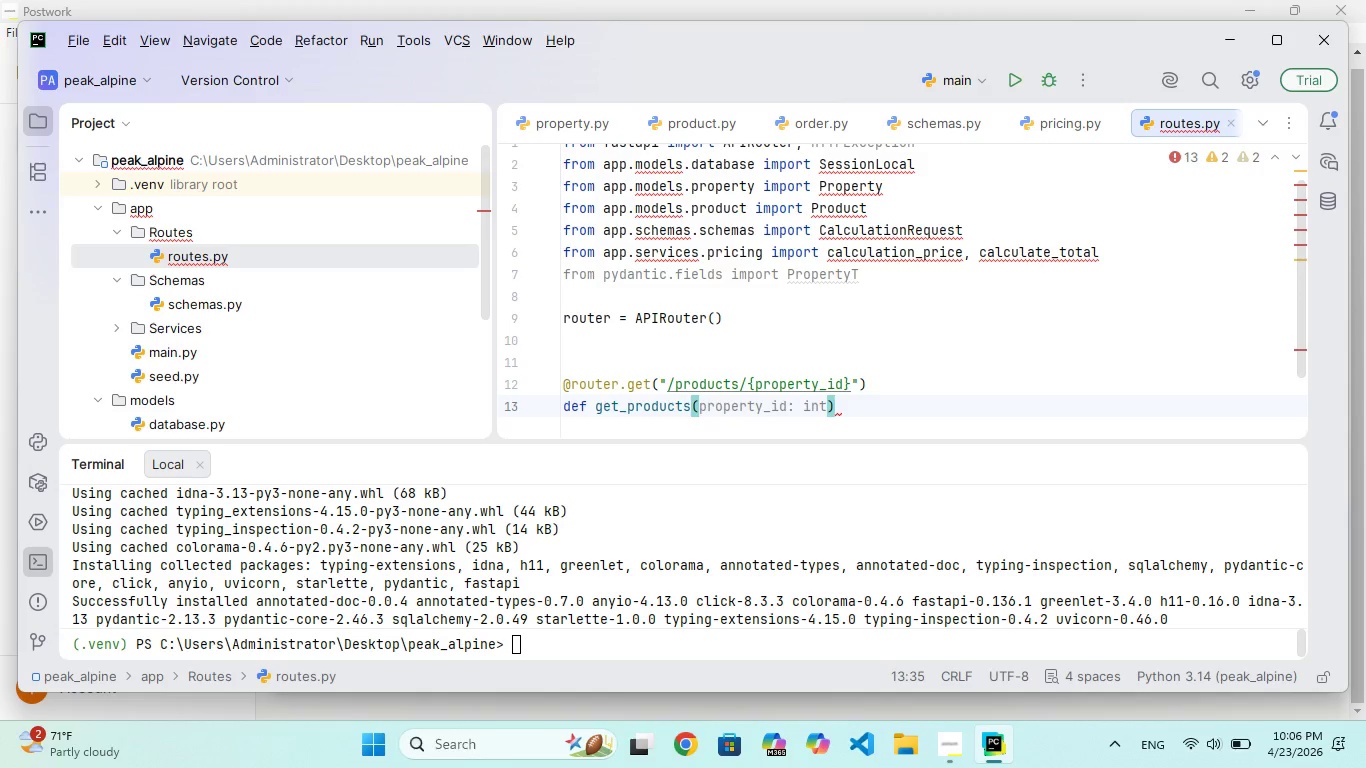 
key(Shift+Semicolon)
 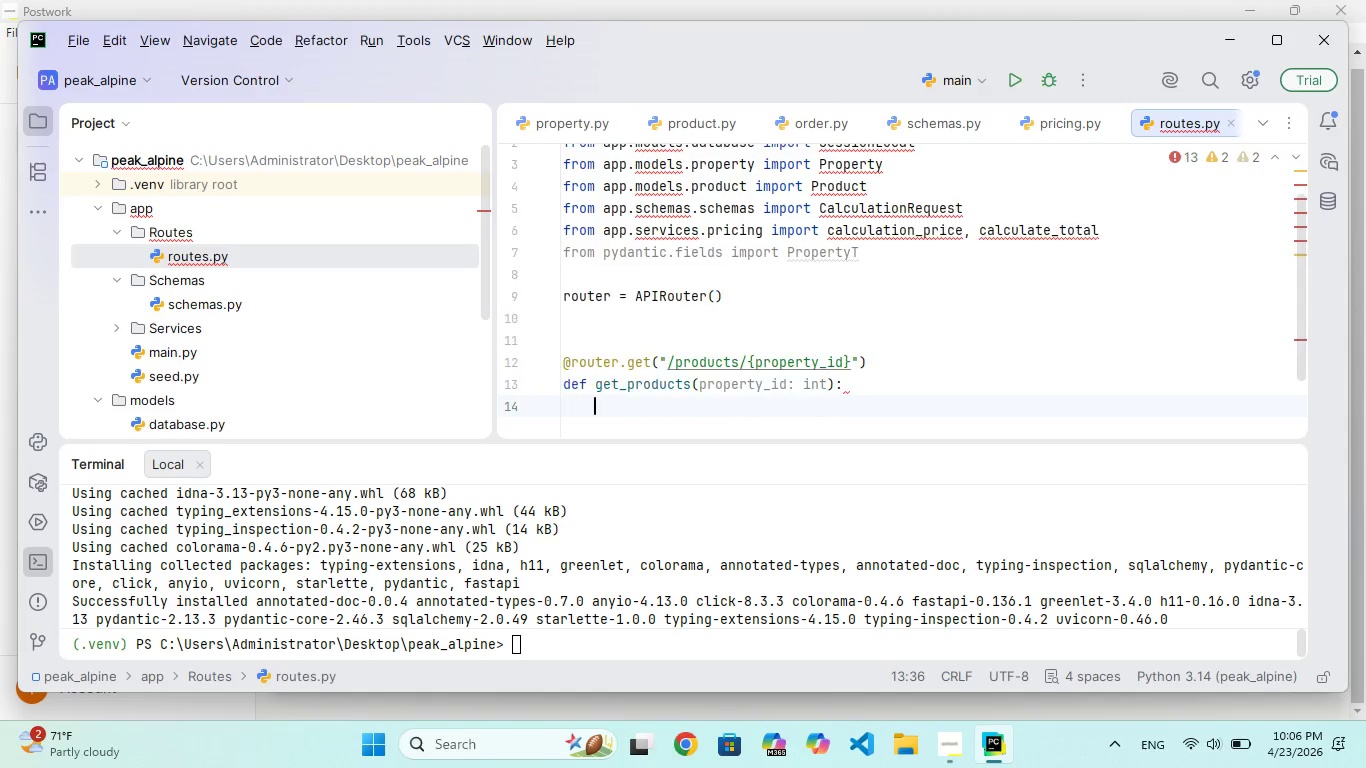 
key(Enter)
 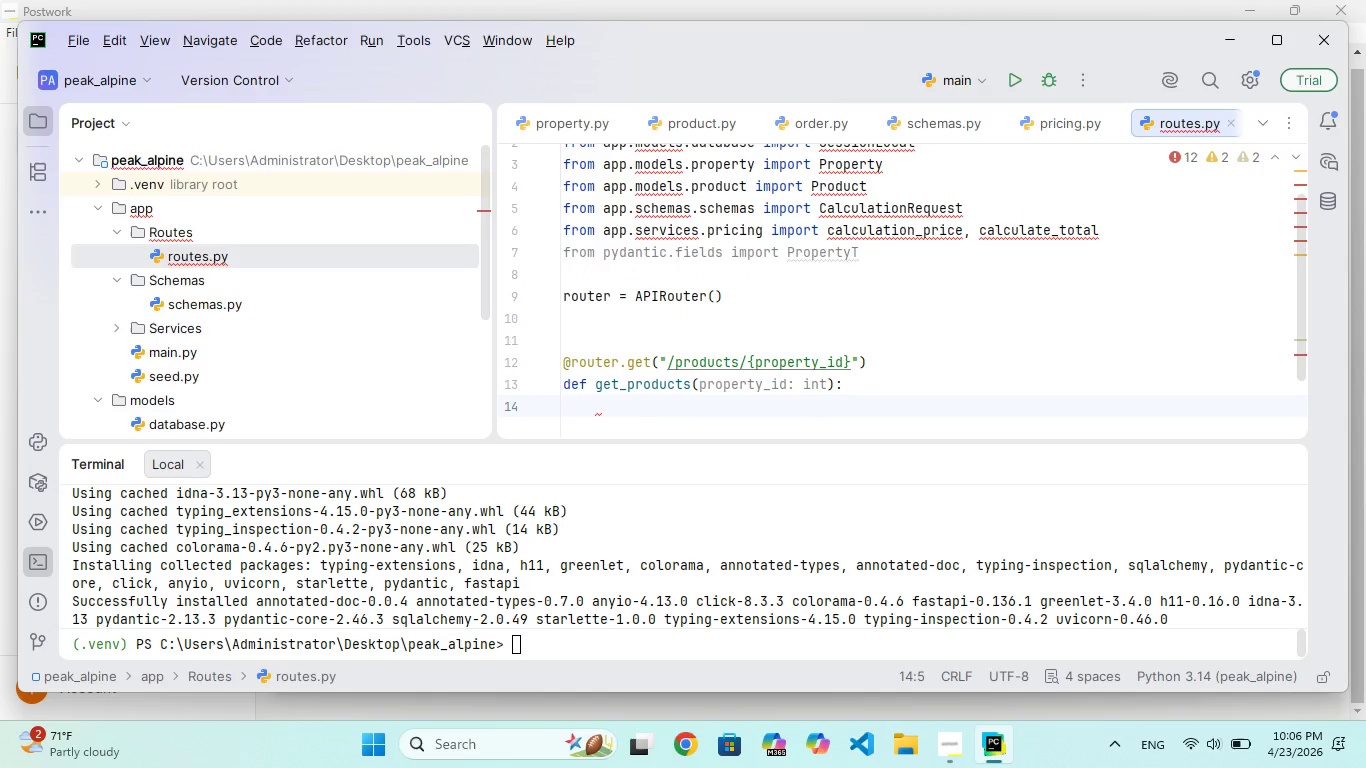 
type(db  )
key(Backspace)
type(= Sesson)
 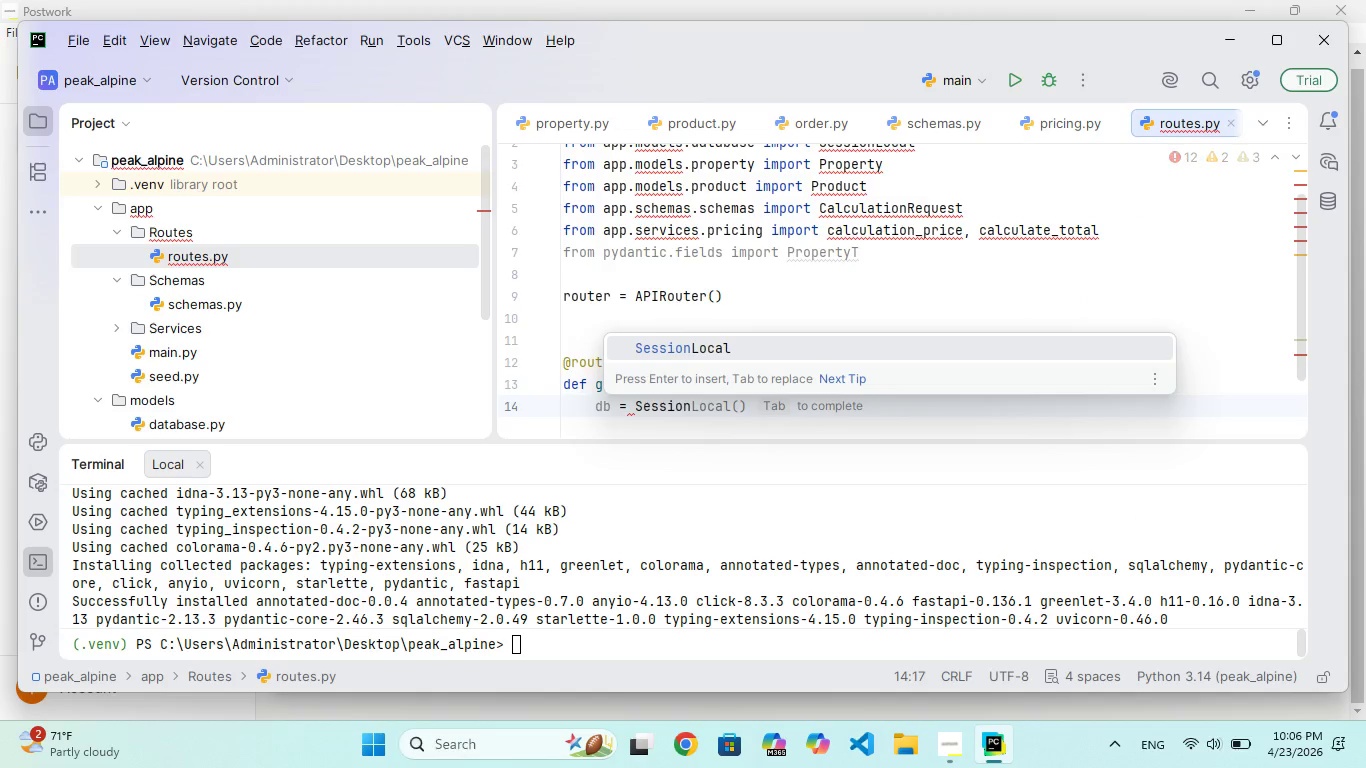 
hold_key(key=I, duration=0.44)
 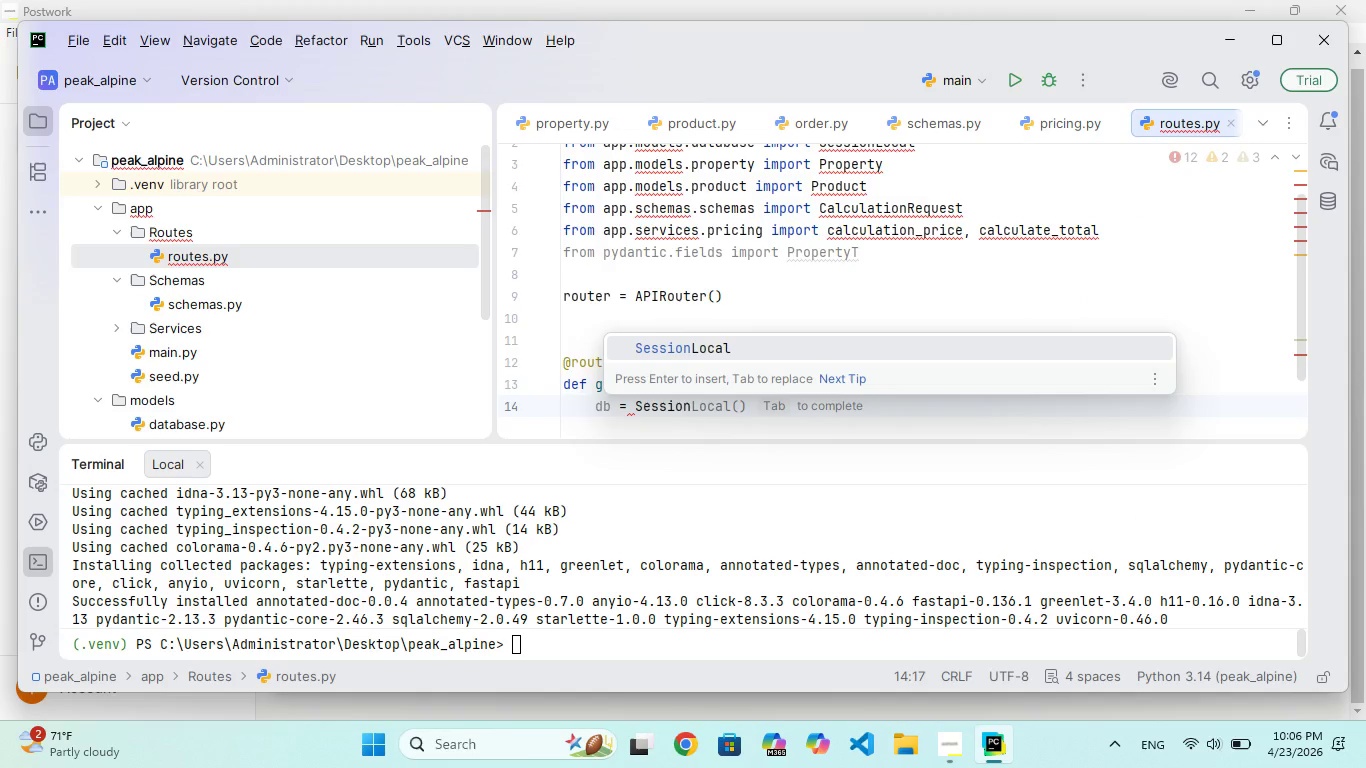 
type(Local()
 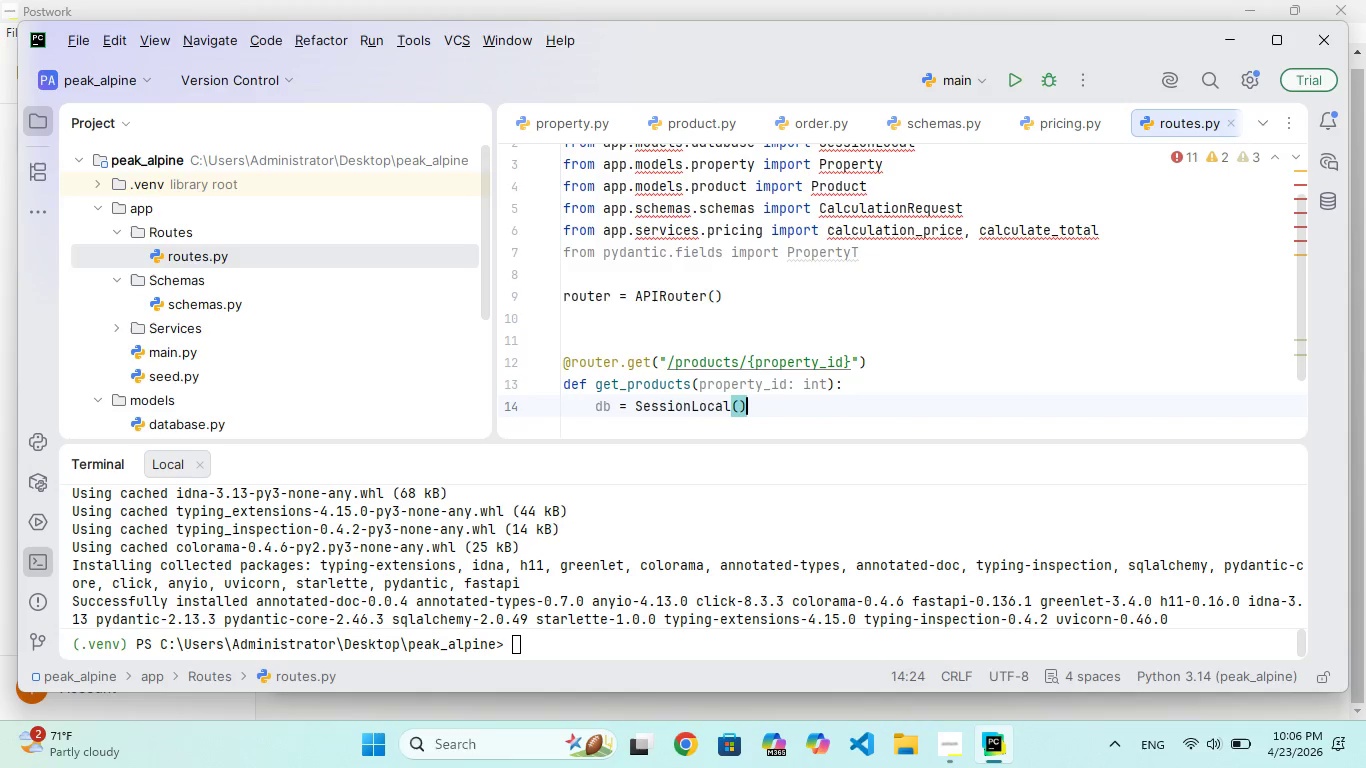 
 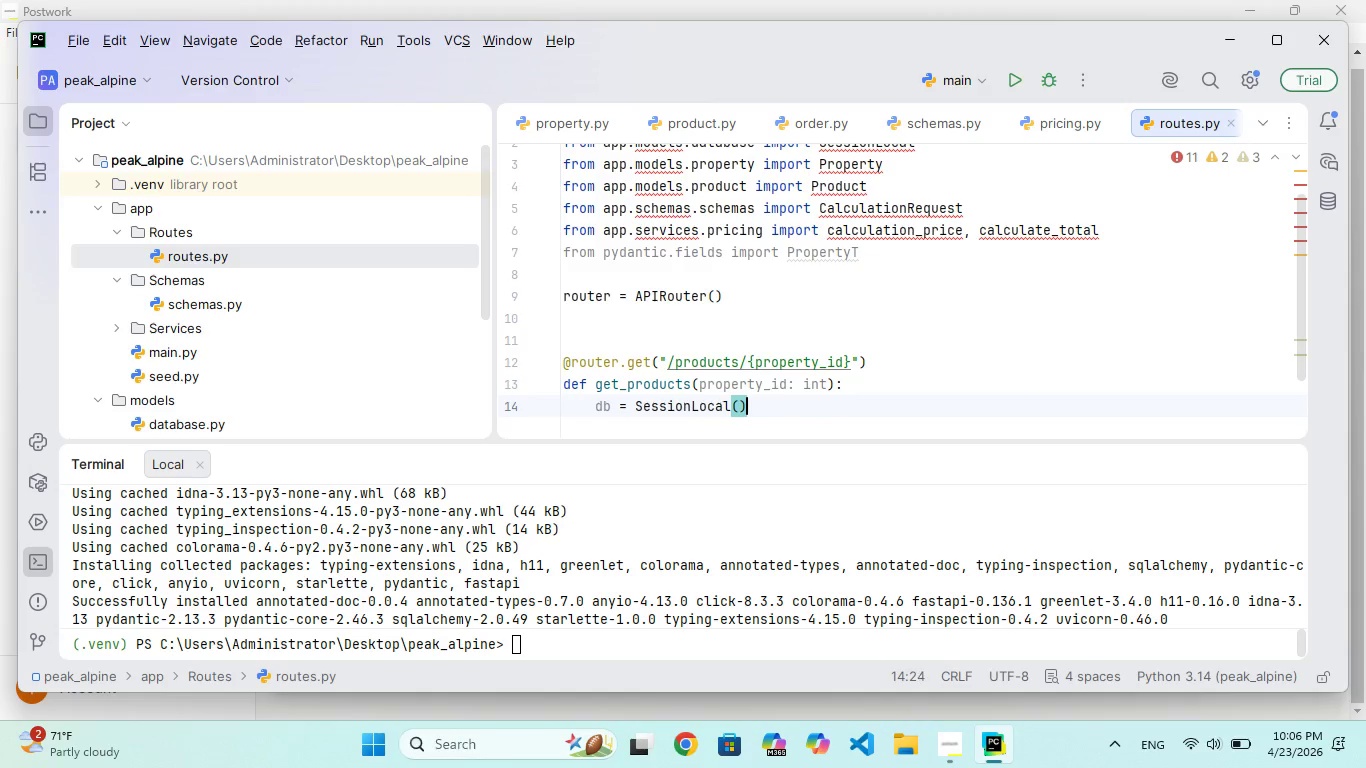 
key(ArrowRight)
 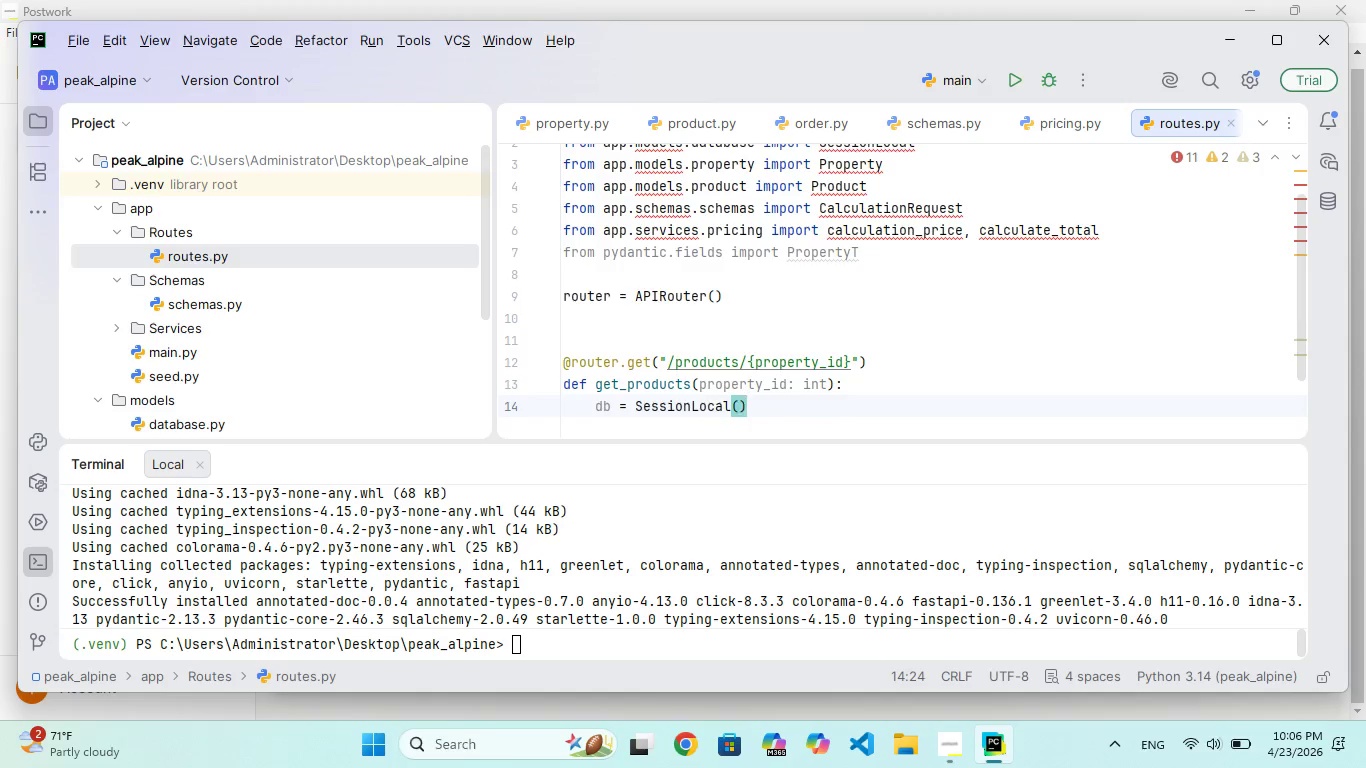 
key(Enter)
 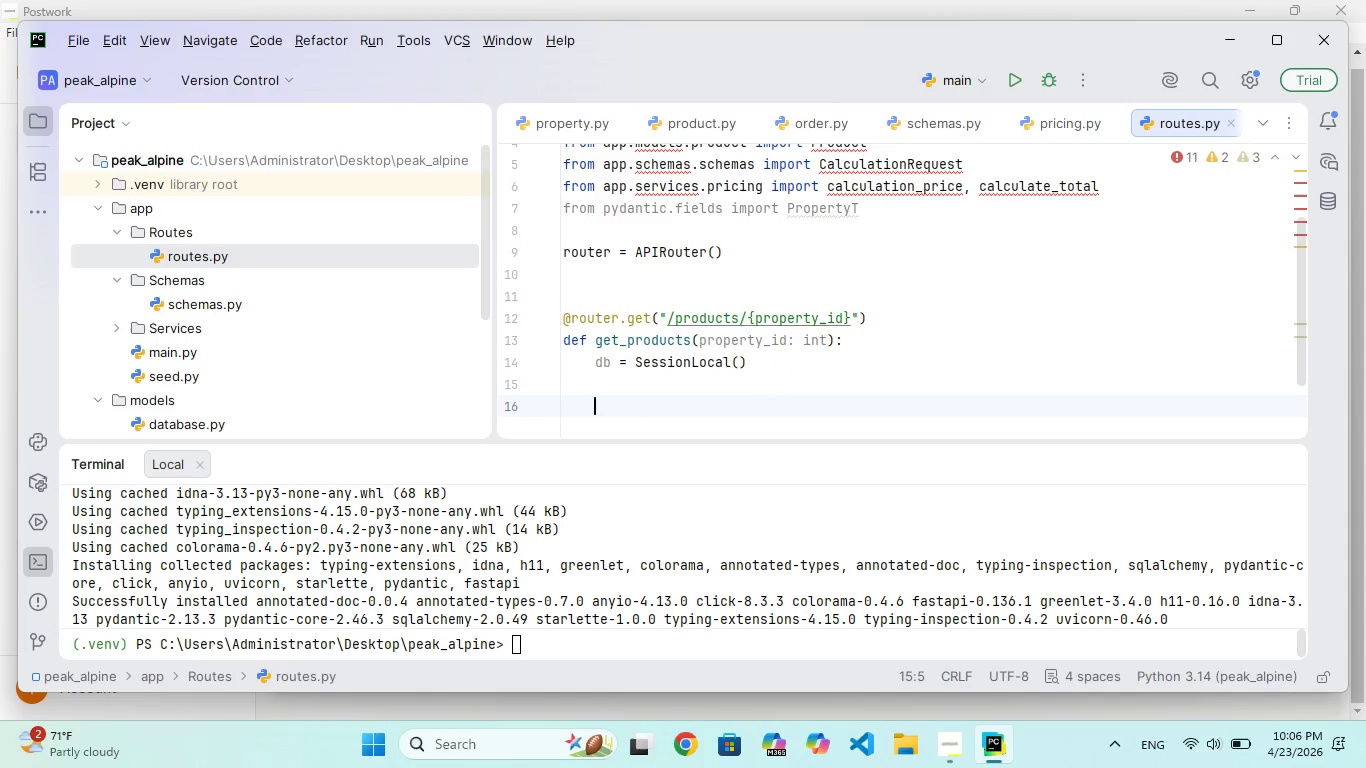 
key(Enter)
 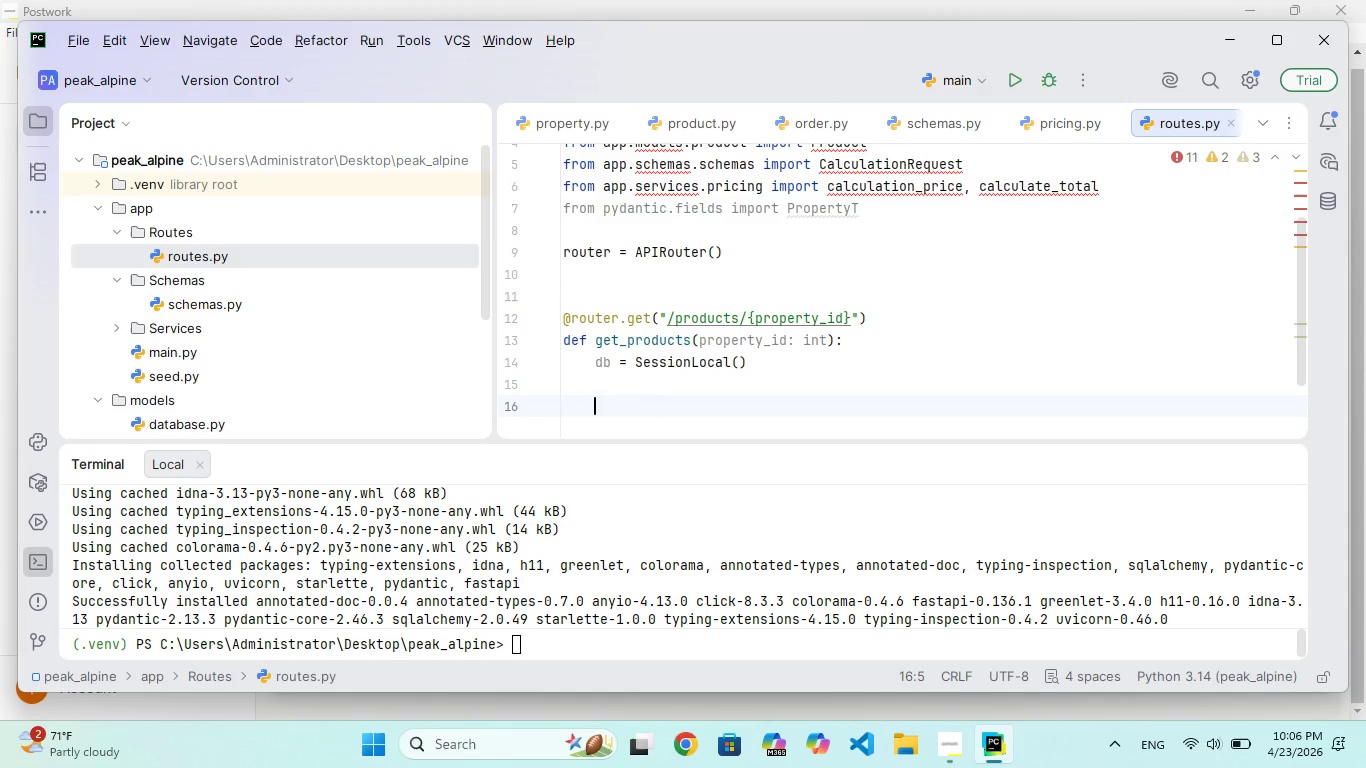 
type(proprt = b.query(P)
 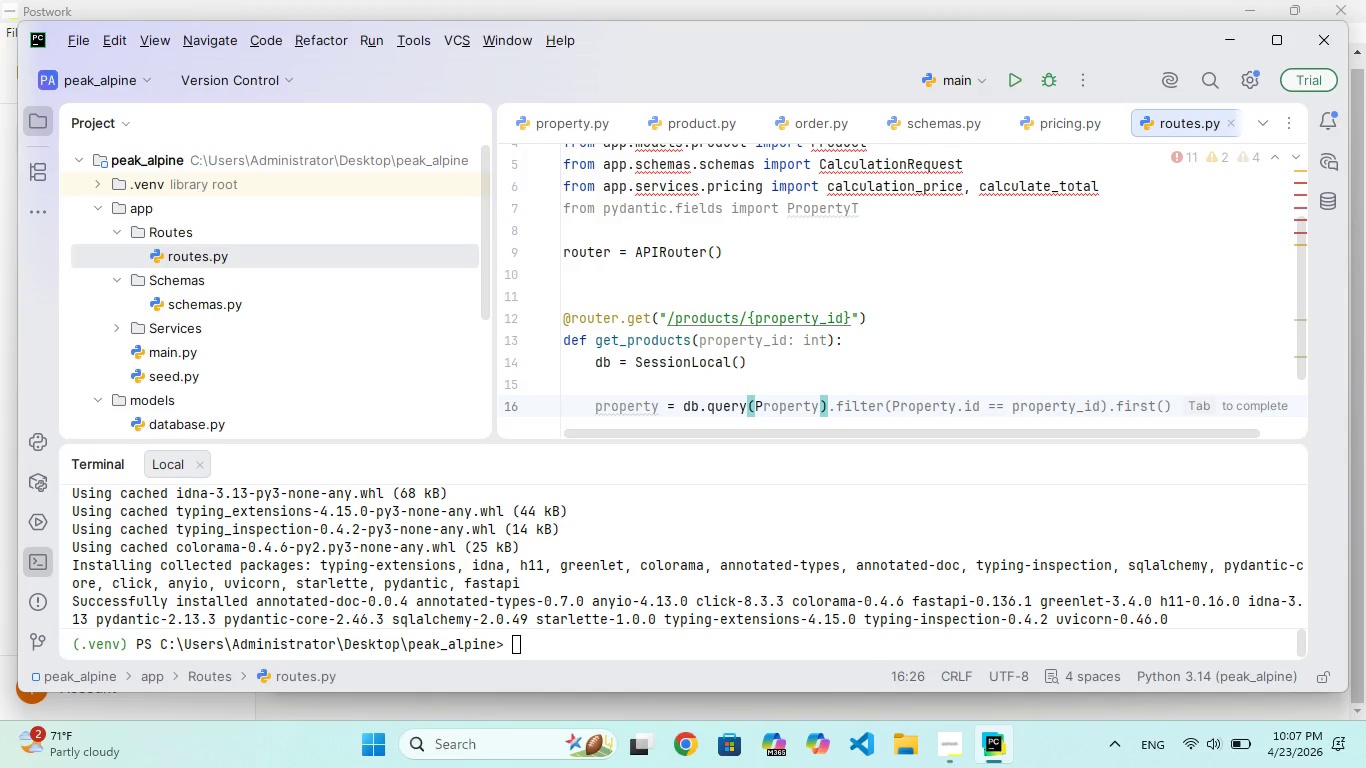 
hold_key(key=D, duration=0.31)
 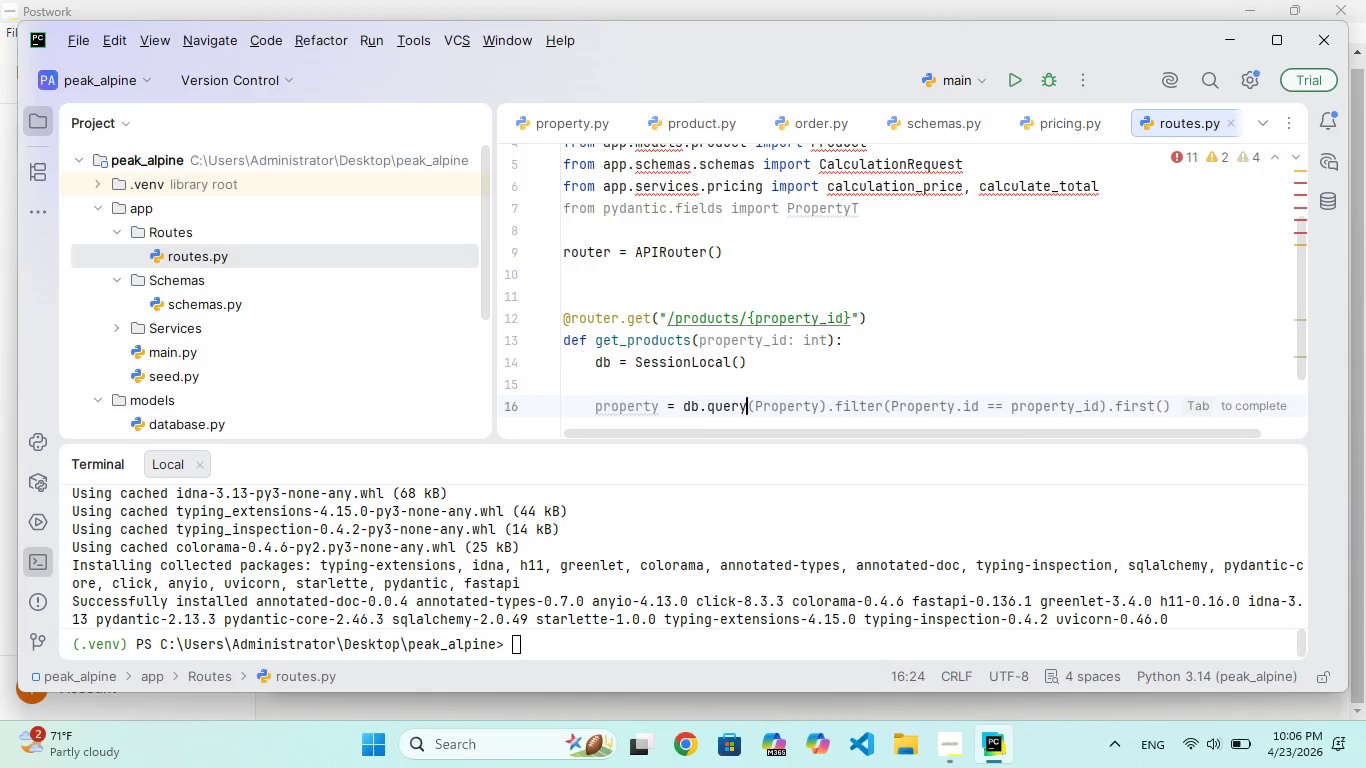 
type(roprty)
 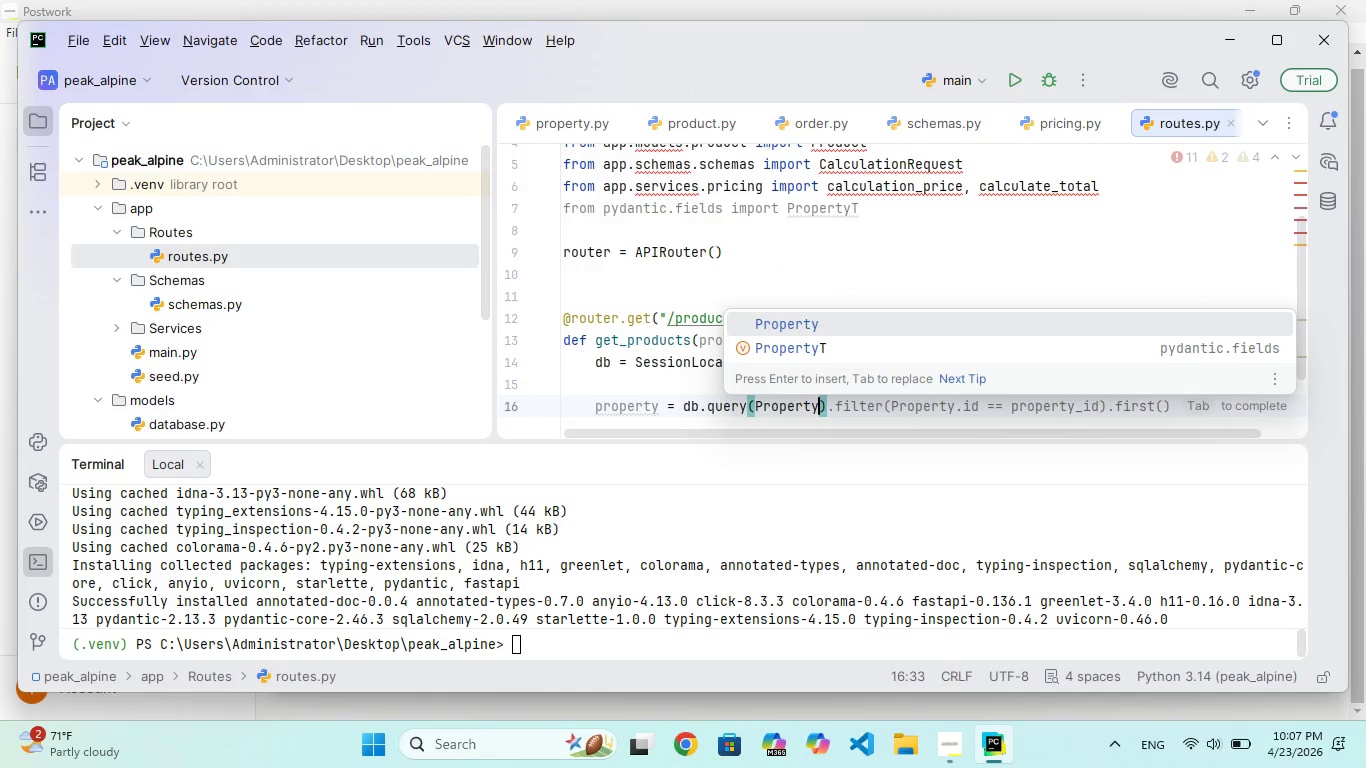 
hold_key(key=E, duration=0.36)
 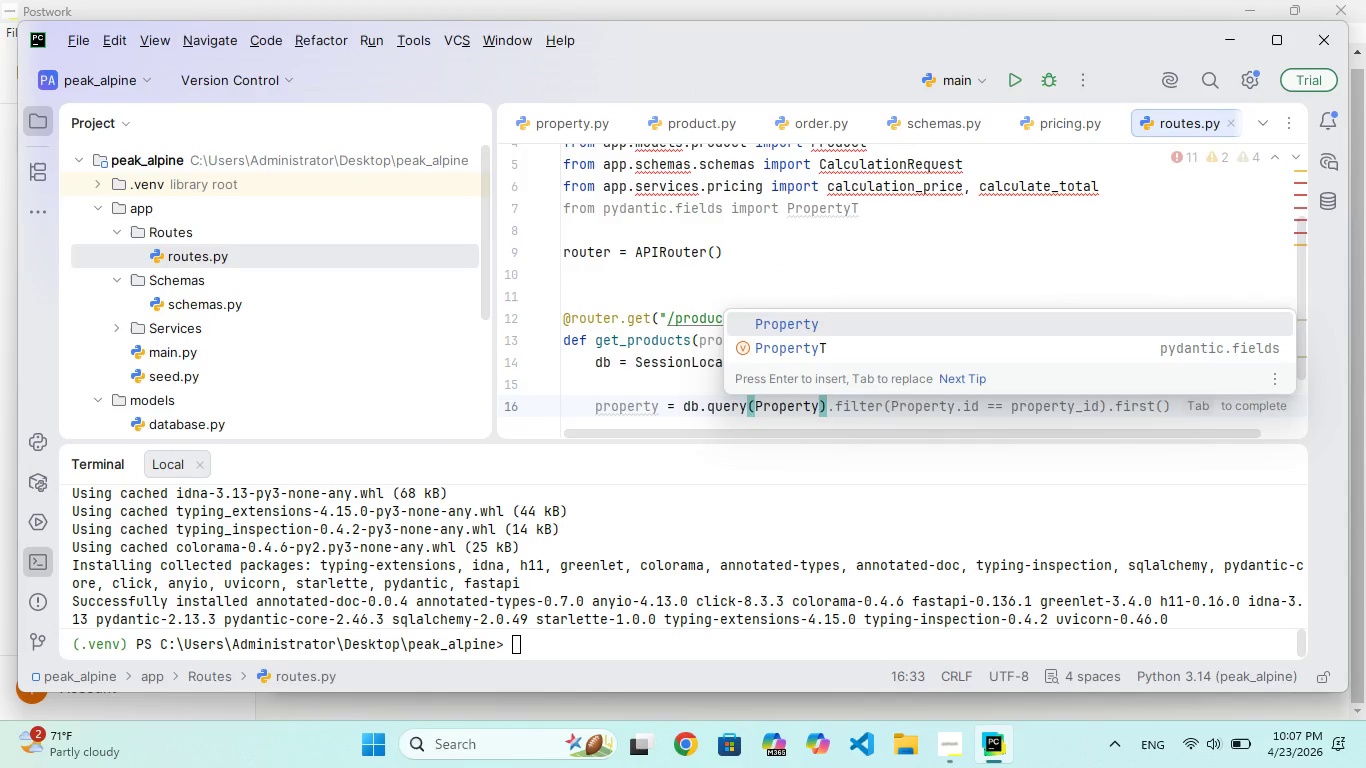 
key(ArrowRight)
 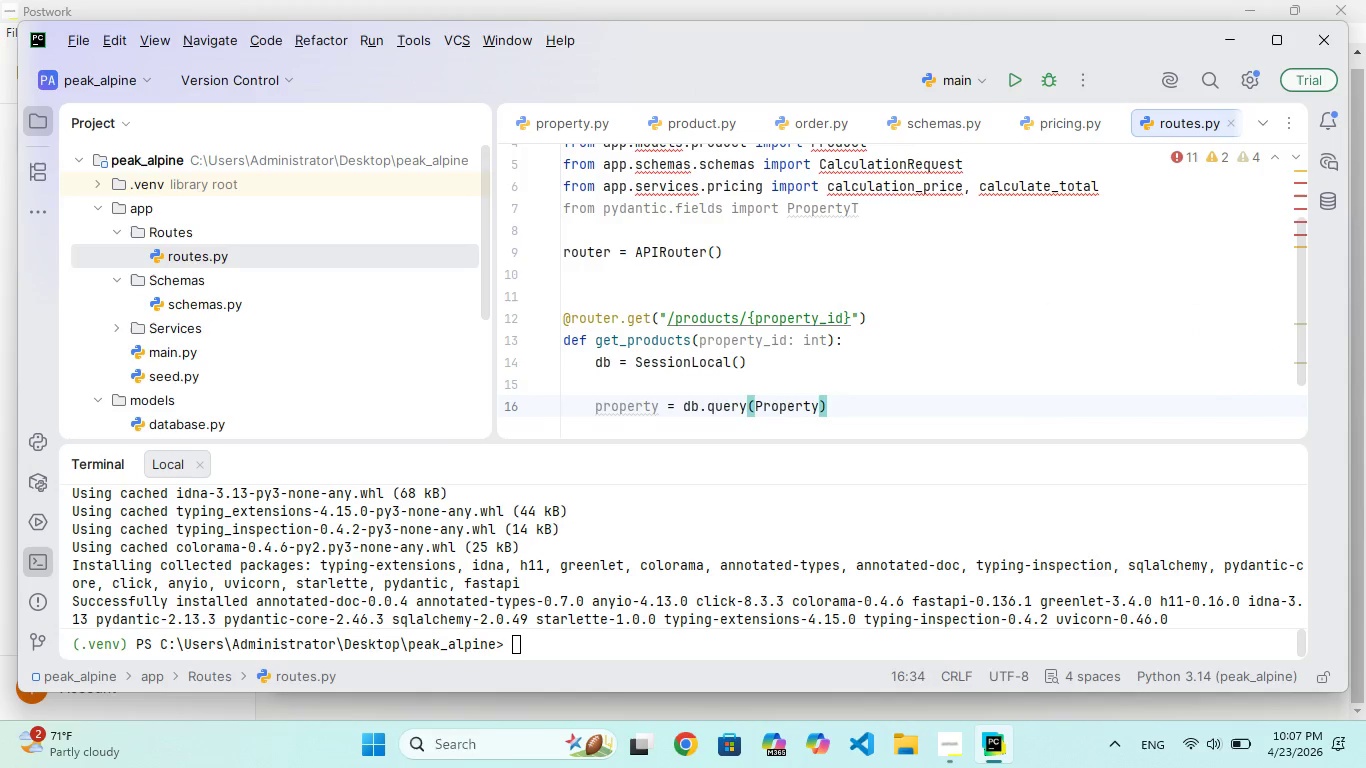 
type(.et(property_id)
 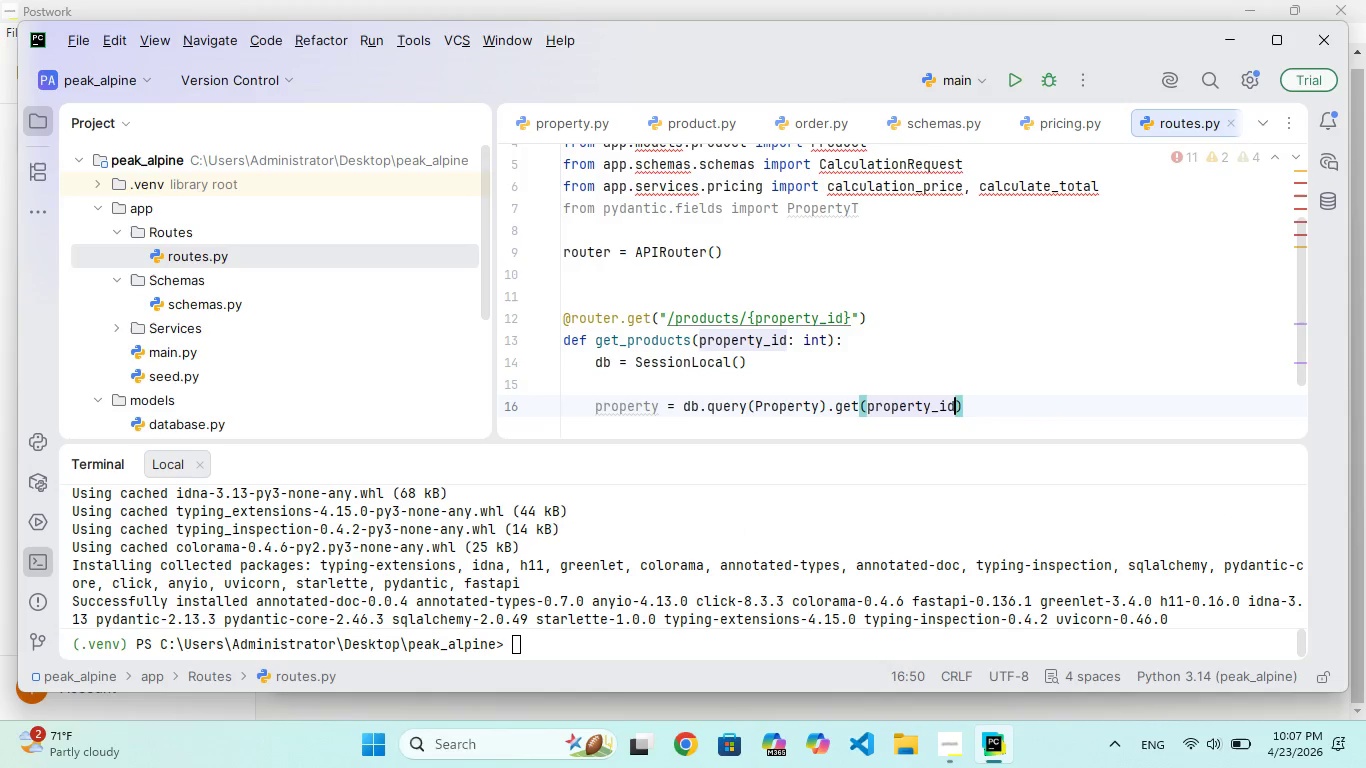 
hold_key(key=G, duration=0.33)
 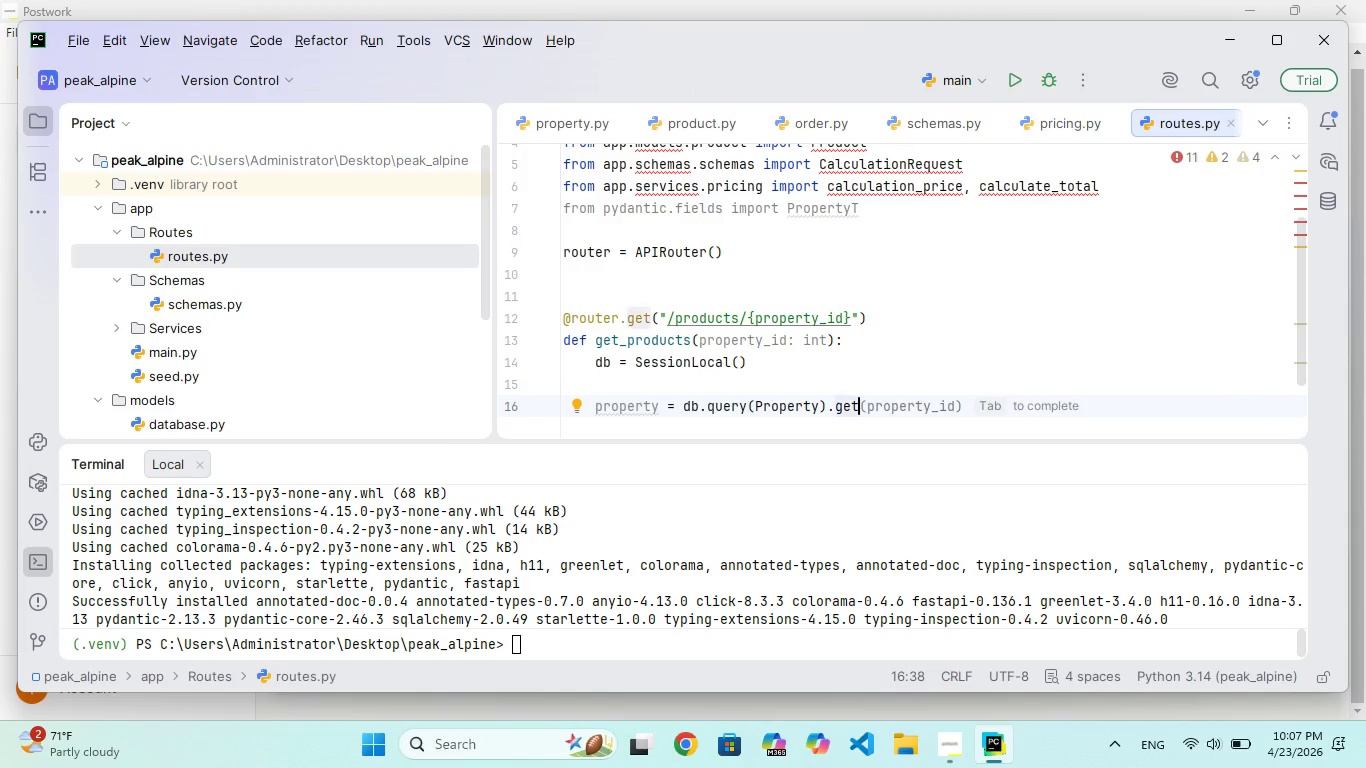 
key(ArrowRight)
 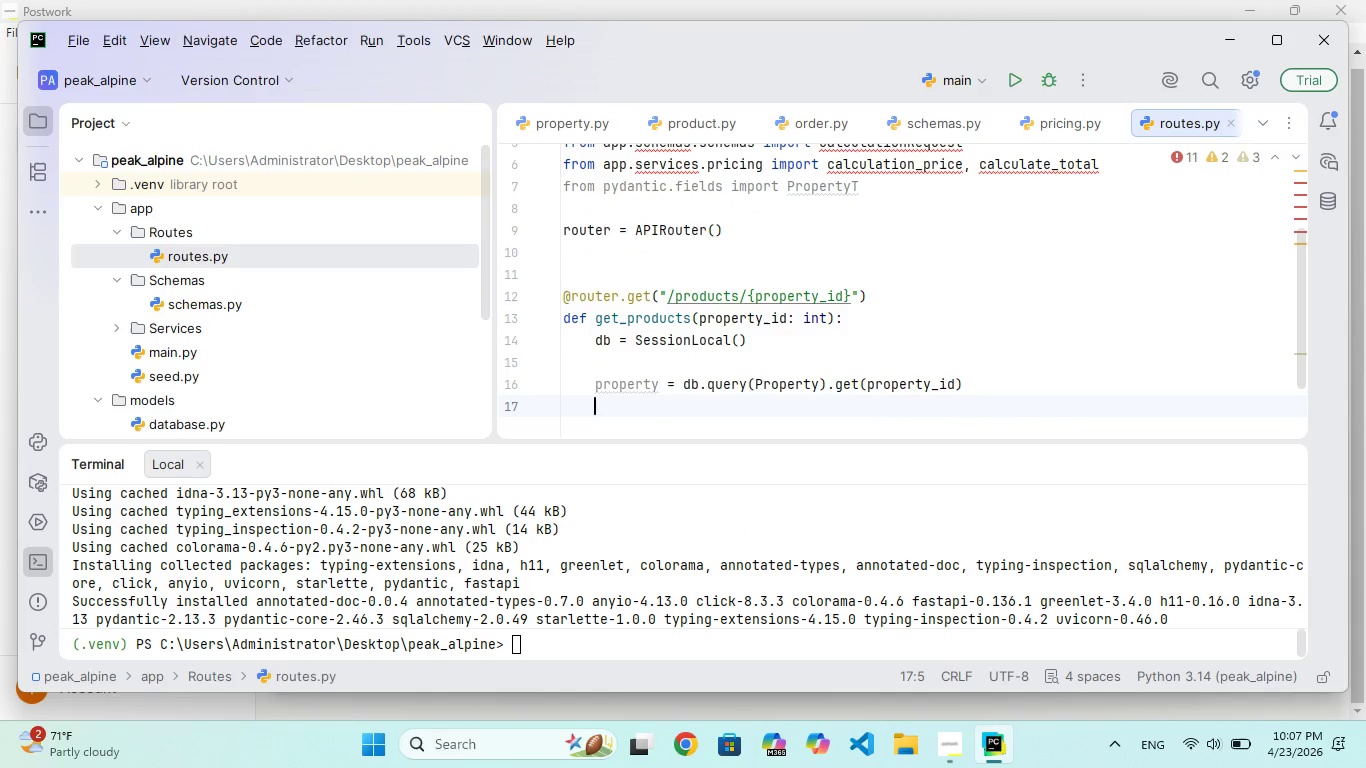 
key(Enter)